 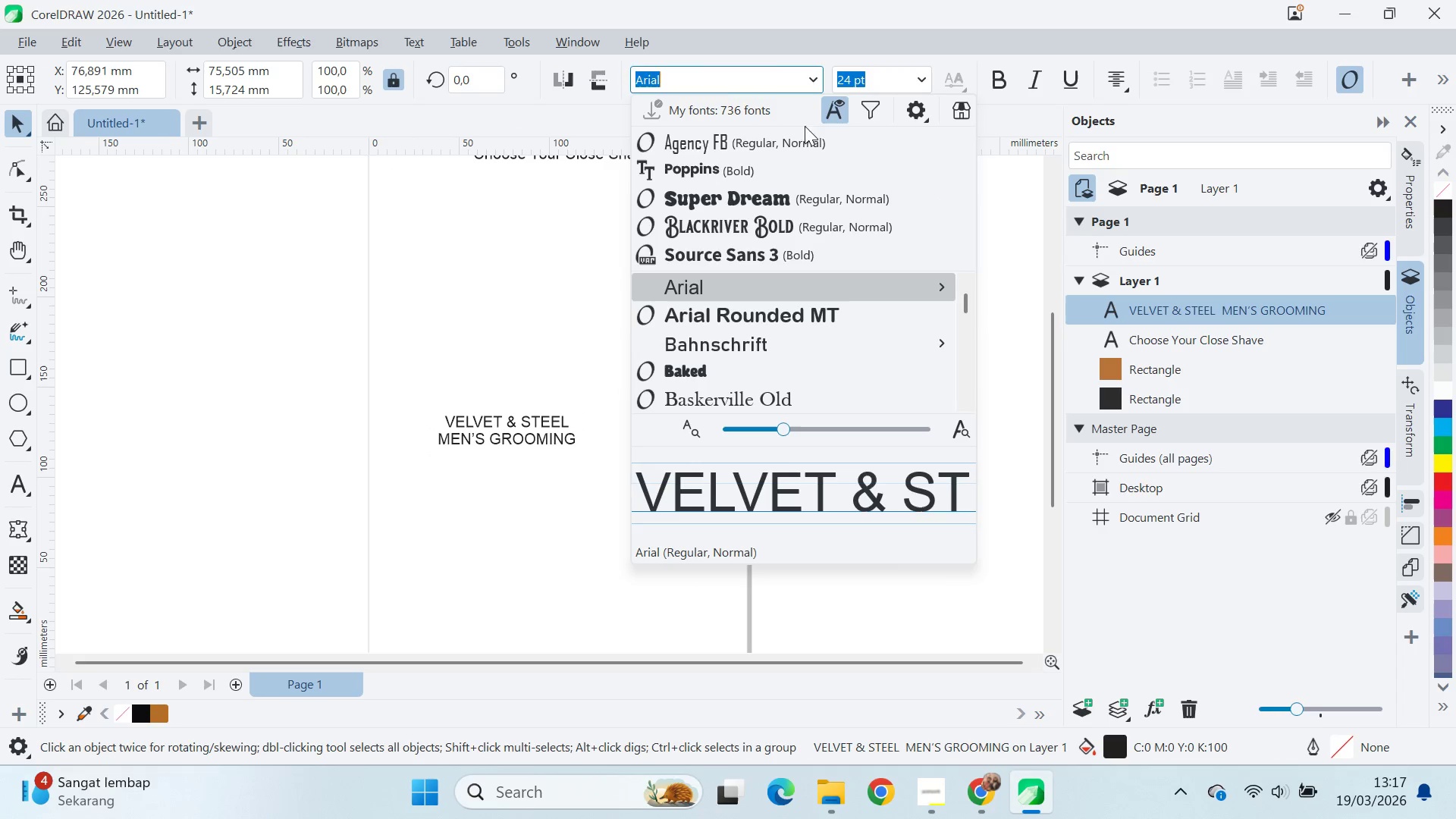 
left_click([805, 171])
 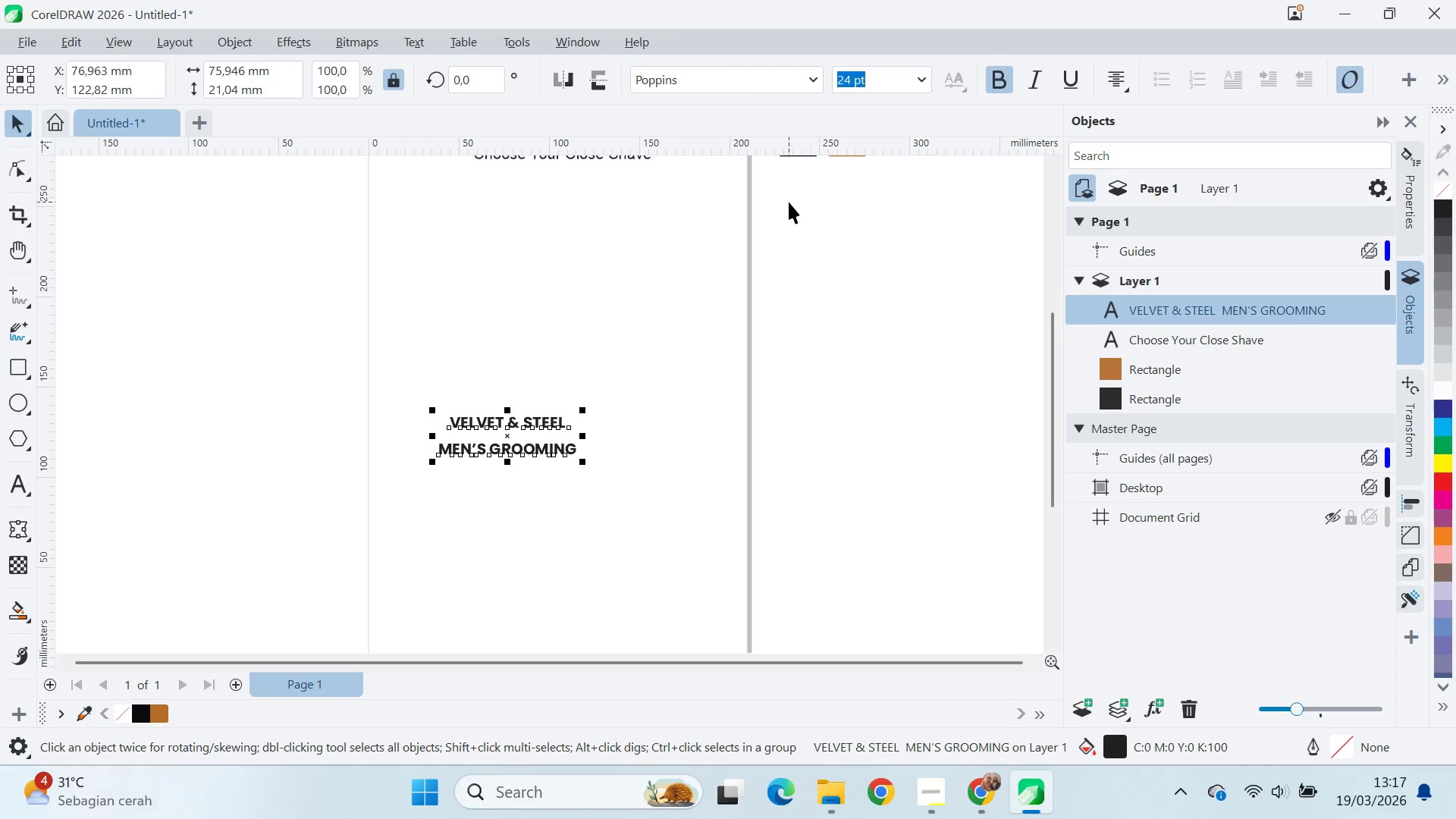 
left_click([789, 202])
 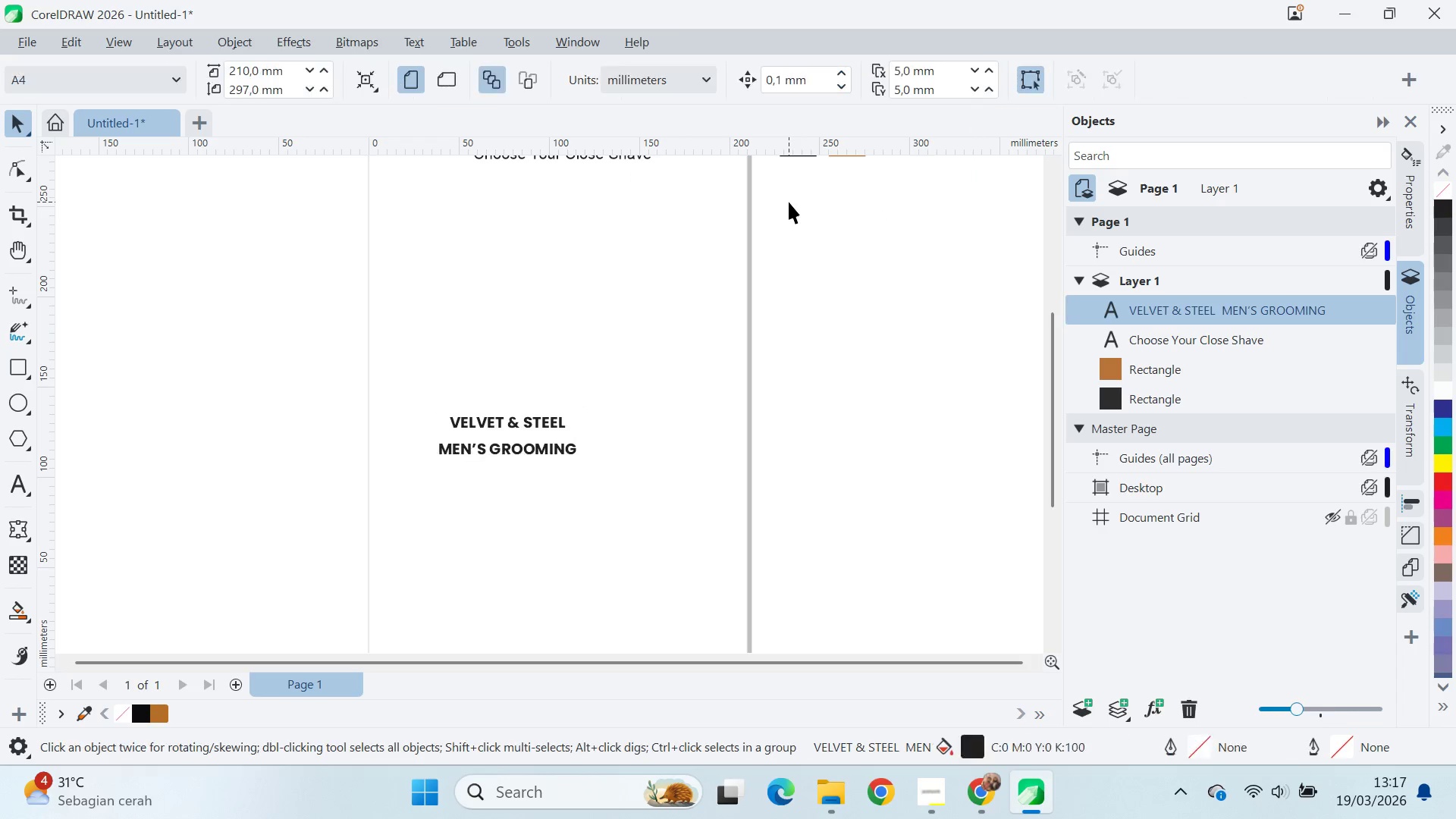 
key(Alt+AltLeft)
 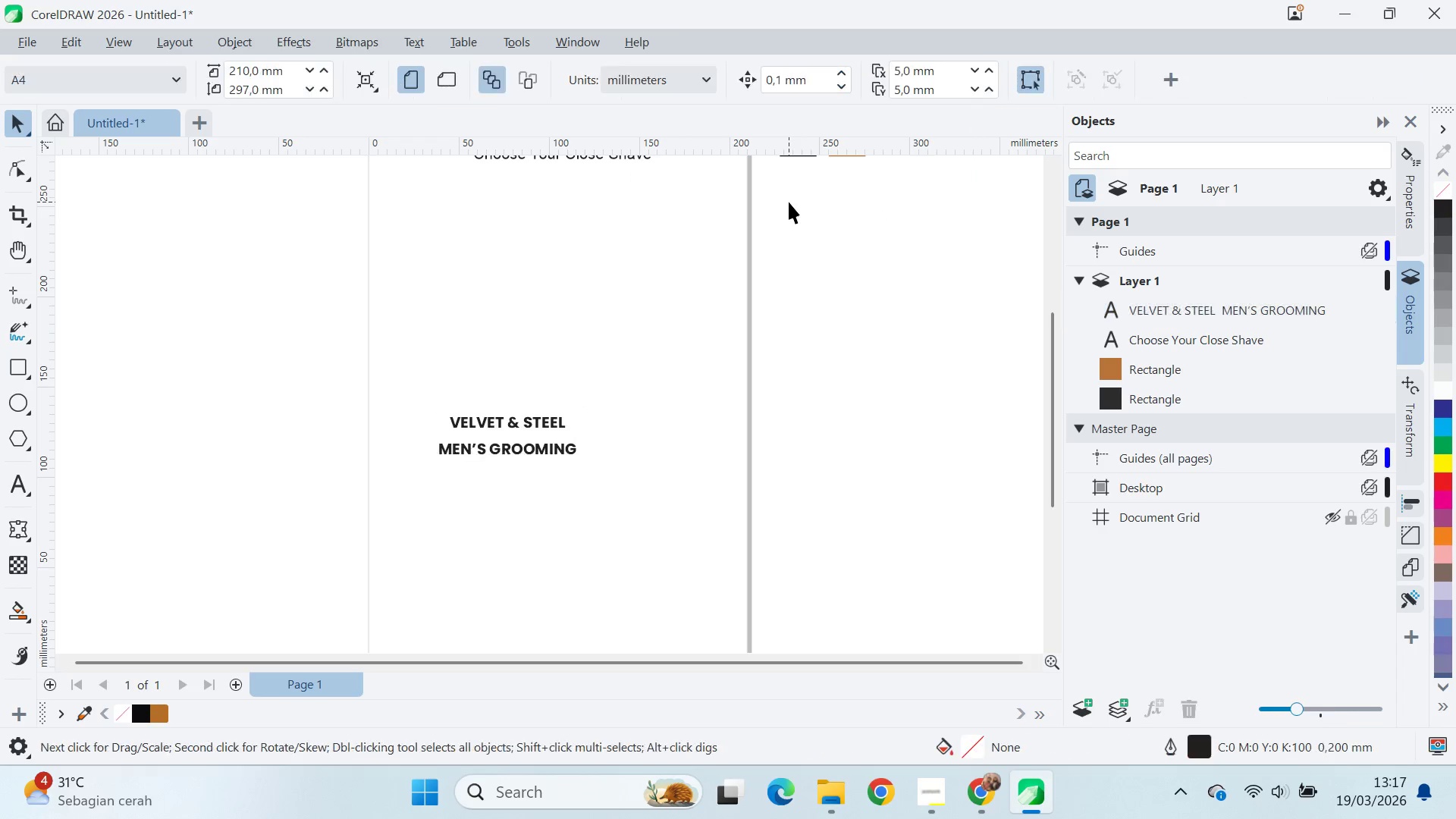 
key(Alt+Tab)